 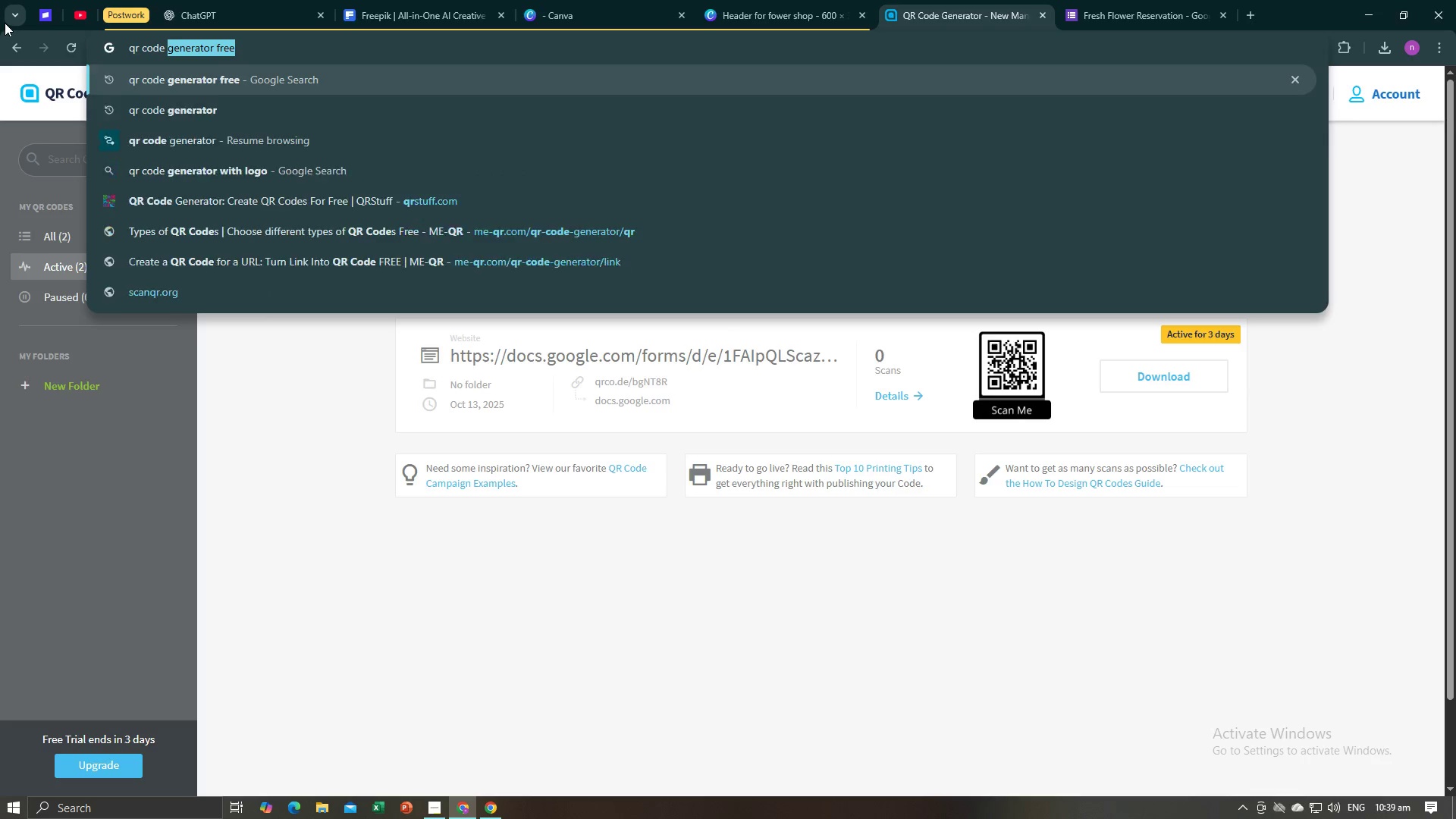 
key(Enter)
 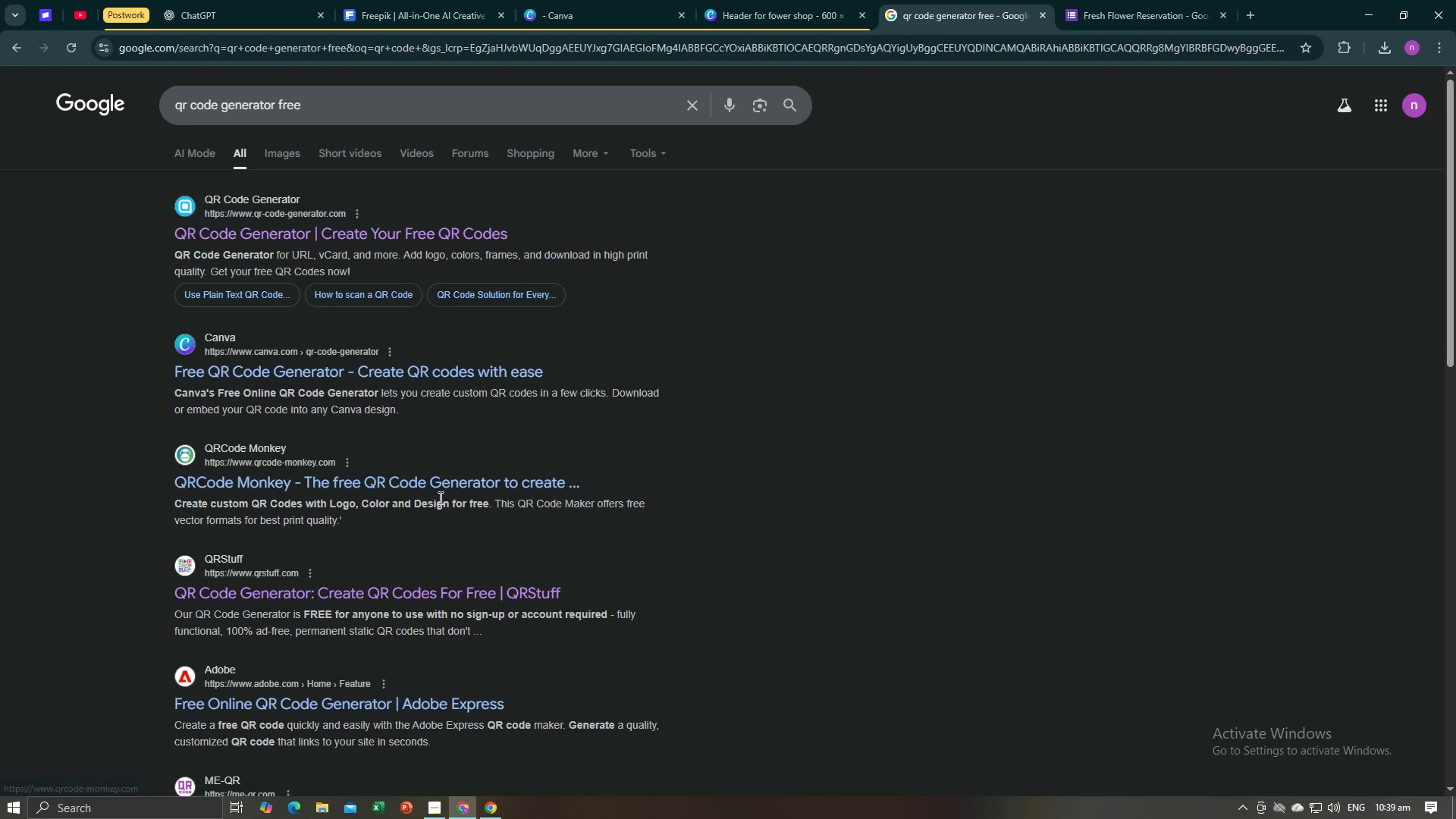 
scroll: coordinate [439, 497], scroll_direction: down, amount: 1.0
 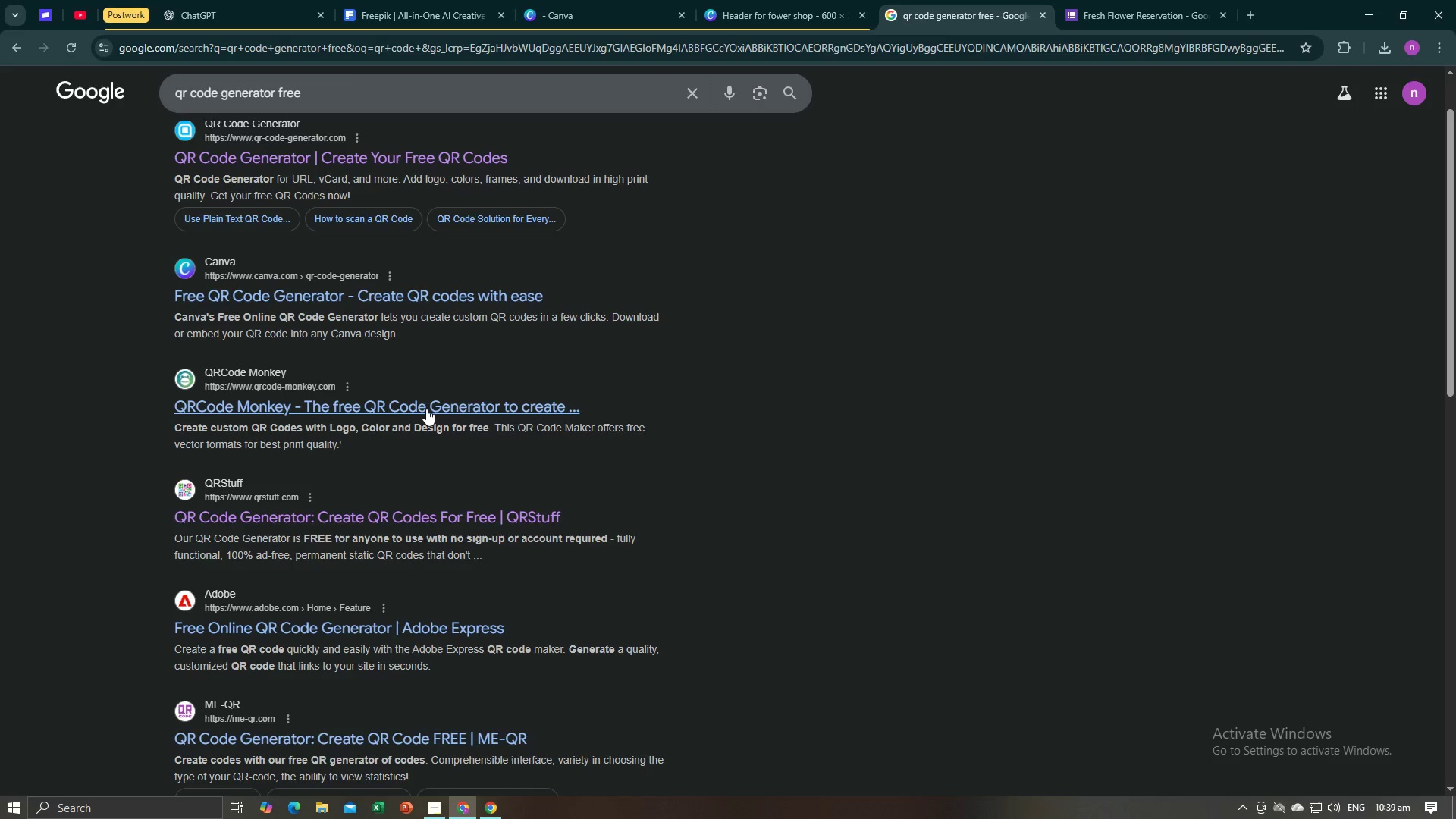 
left_click([426, 409])
 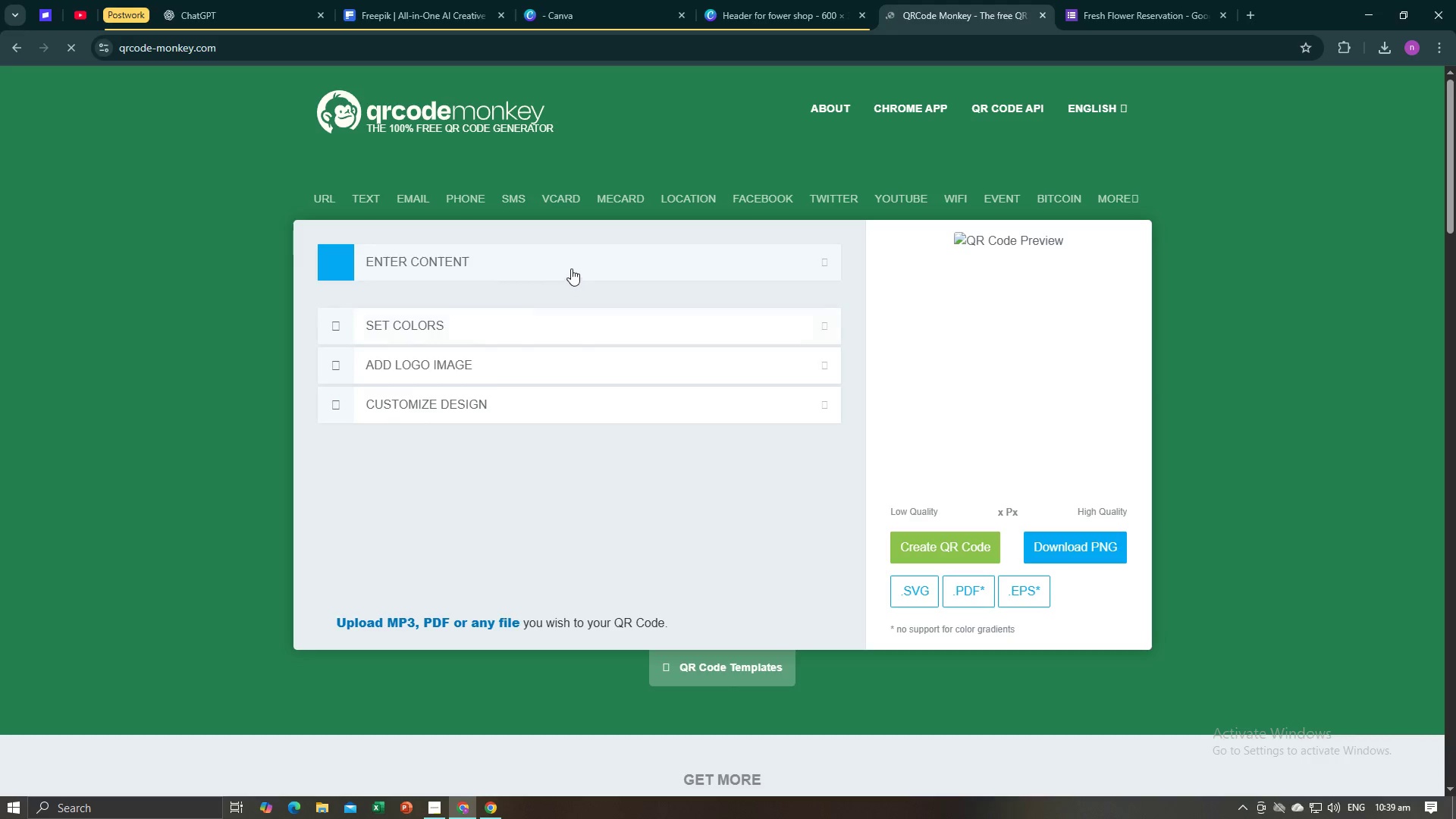 
wait(5.26)
 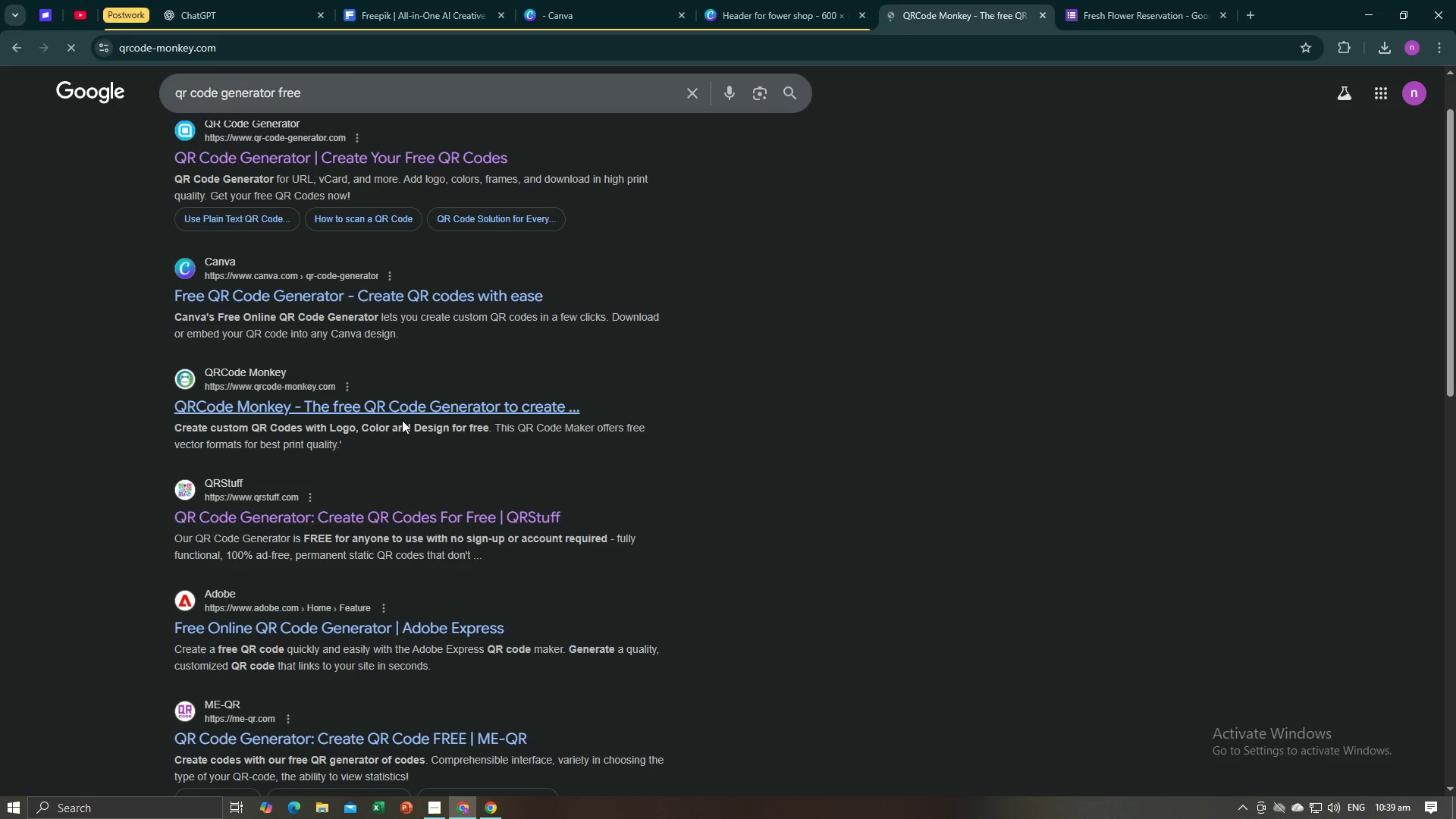 
left_click([350, 206])
 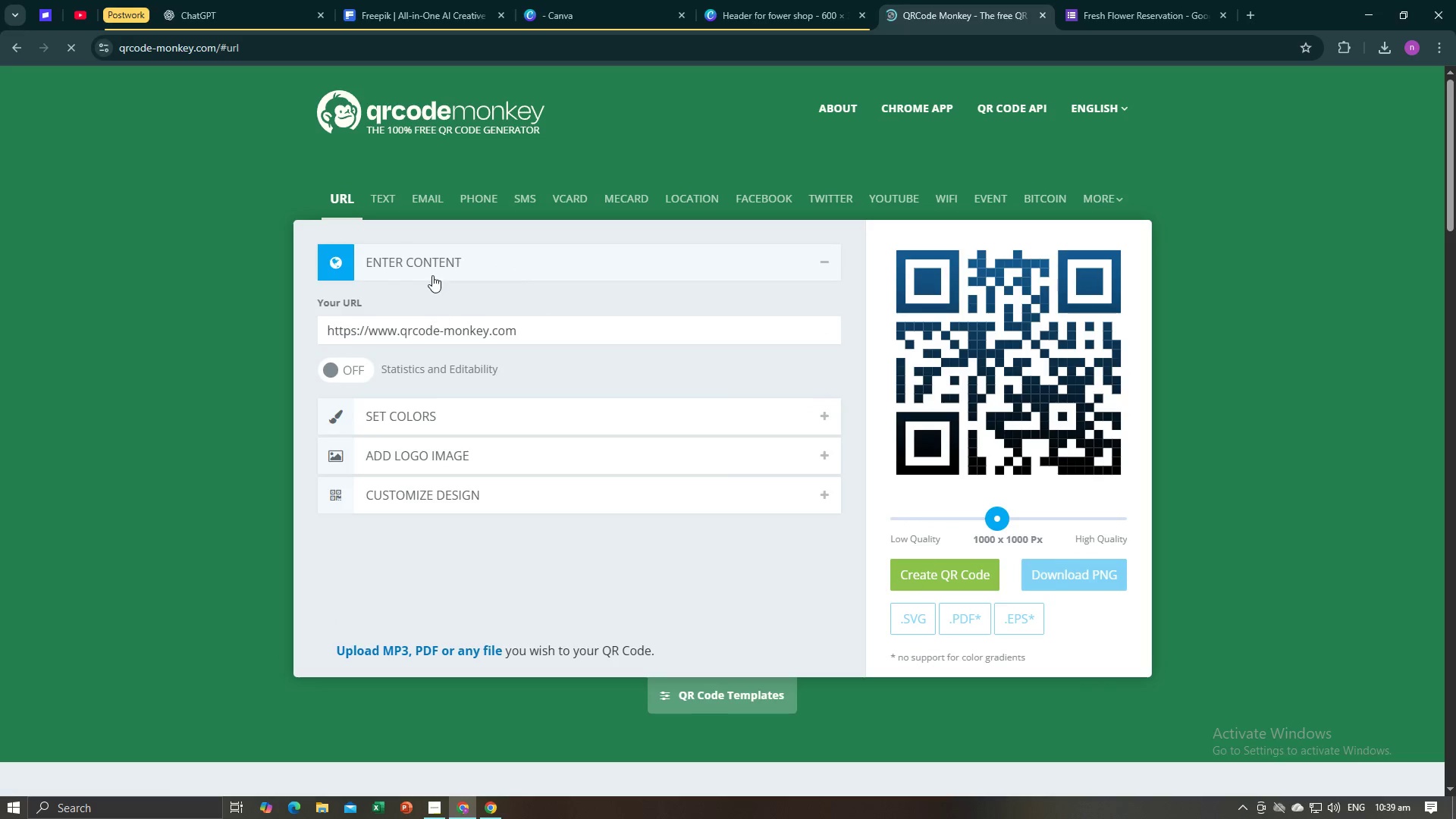 
left_click([431, 261])
 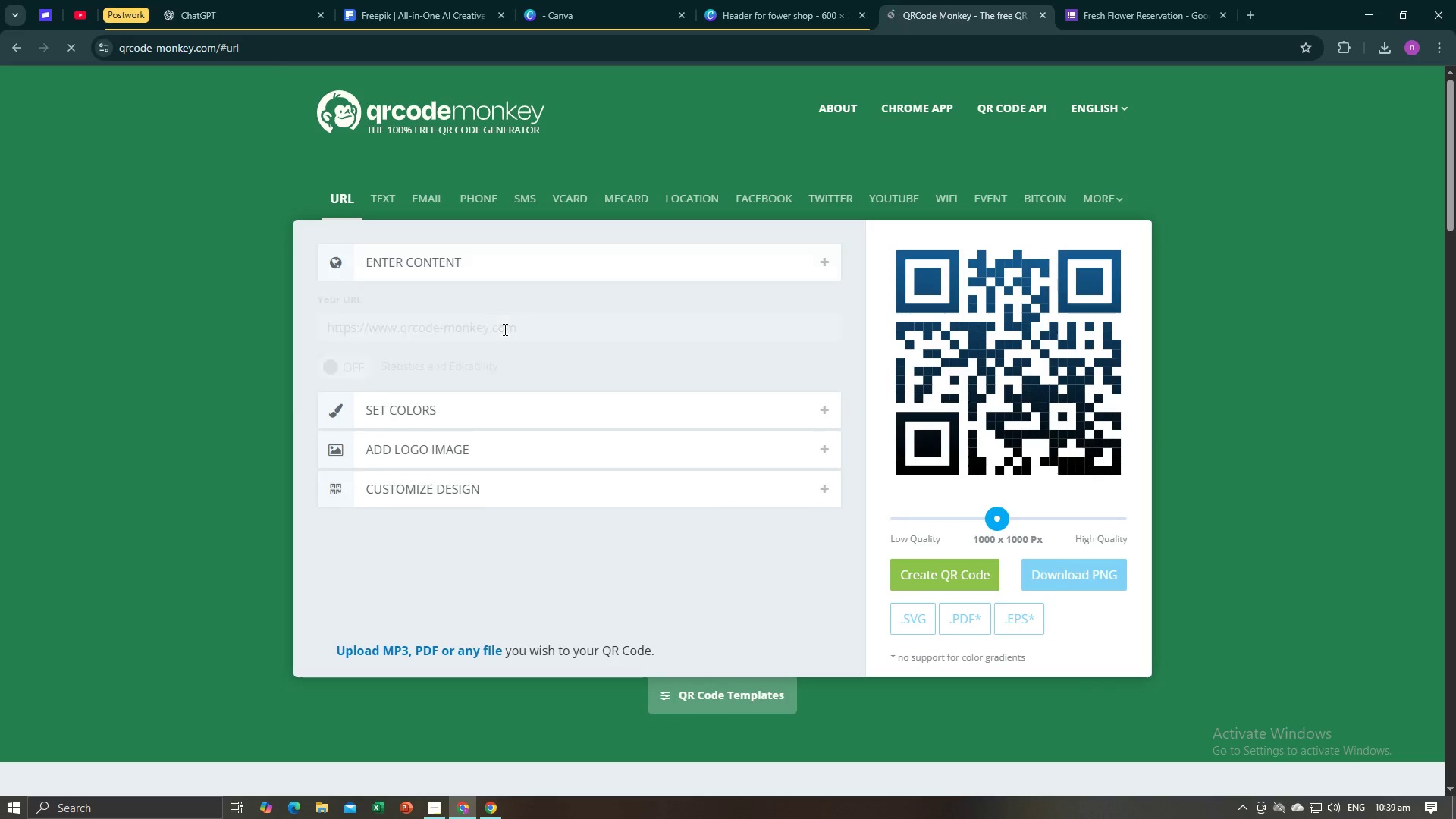 
left_click([504, 329])
 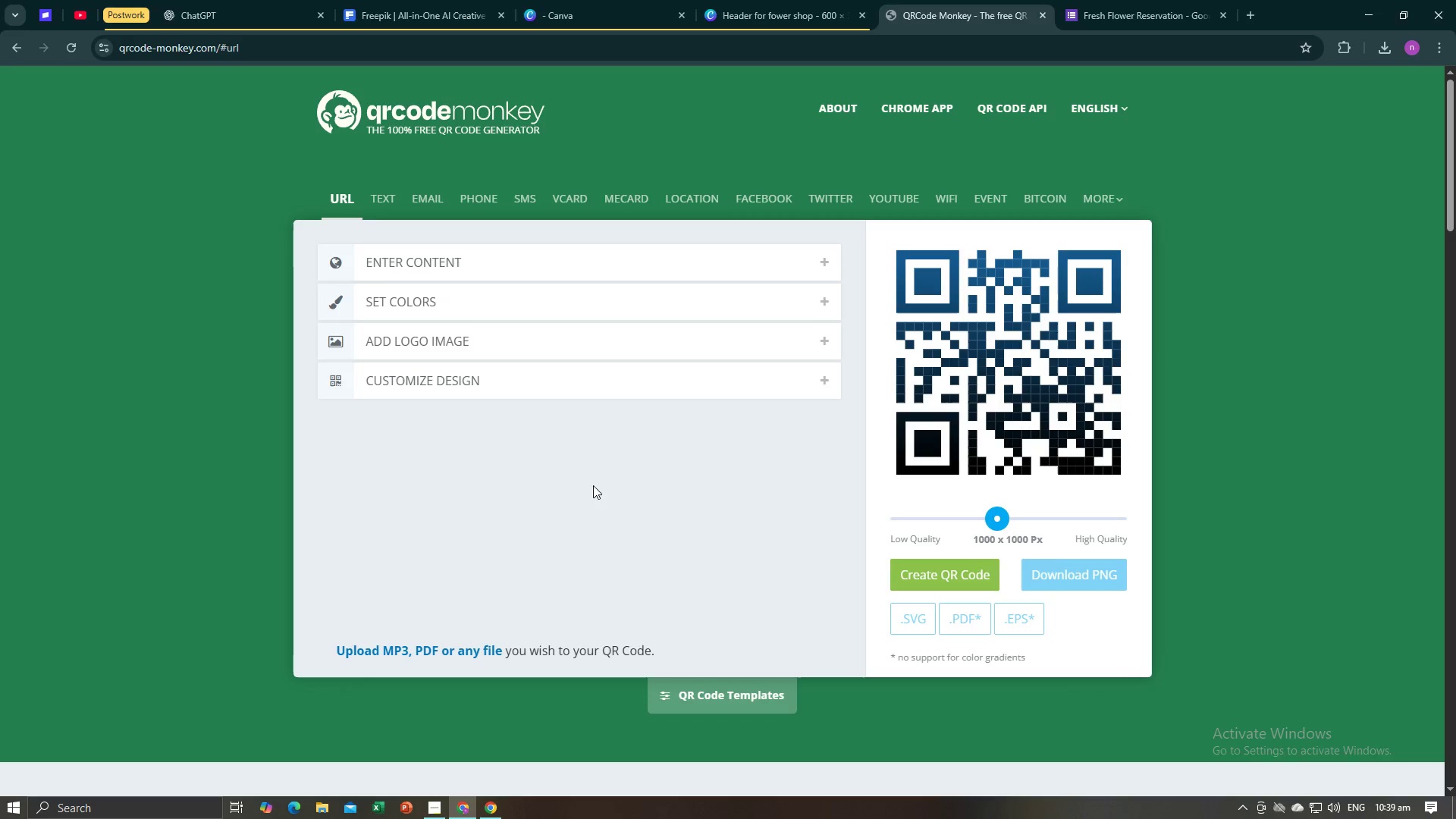 
left_click([353, 203])
 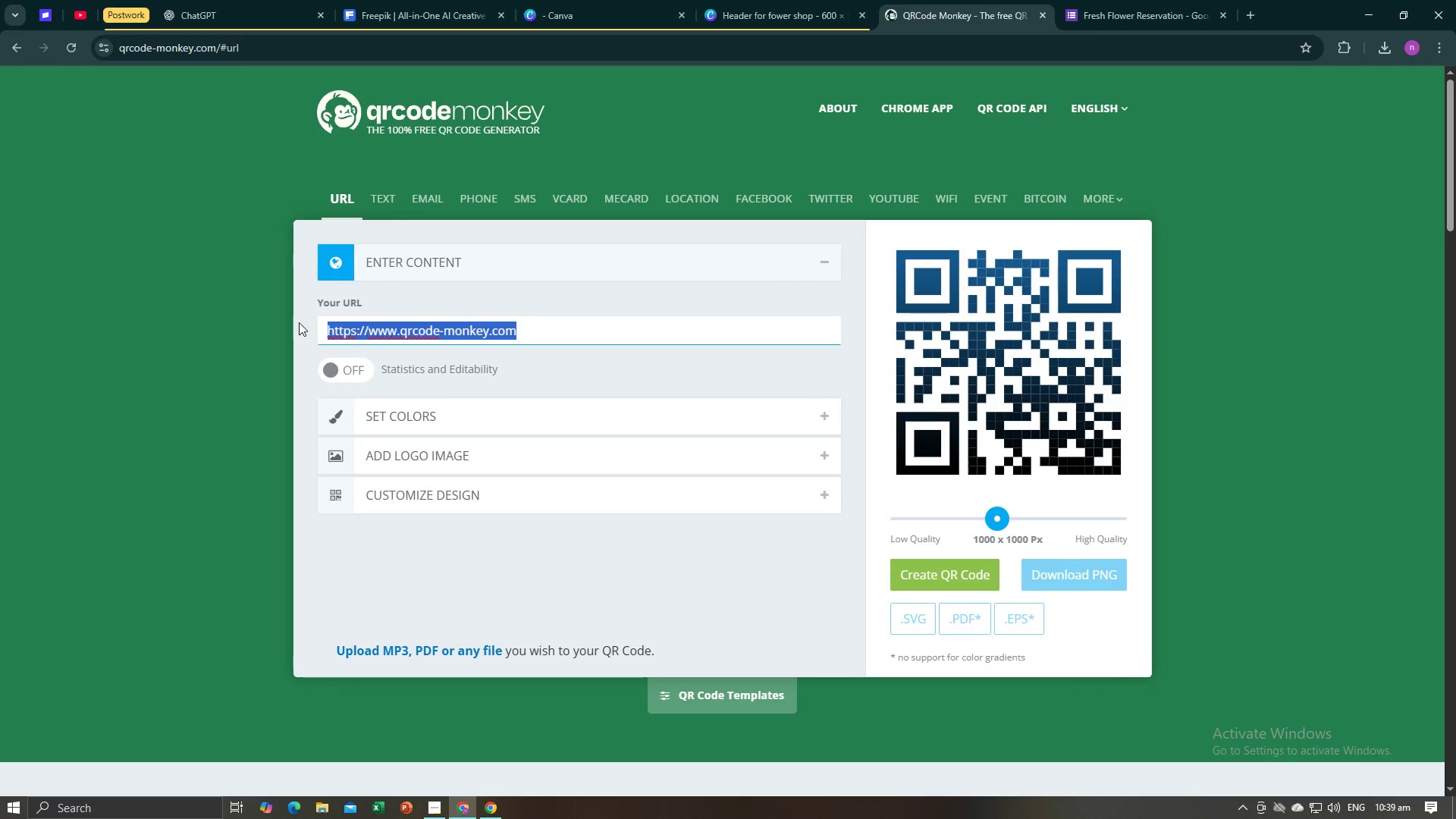 
key(Control+V)
 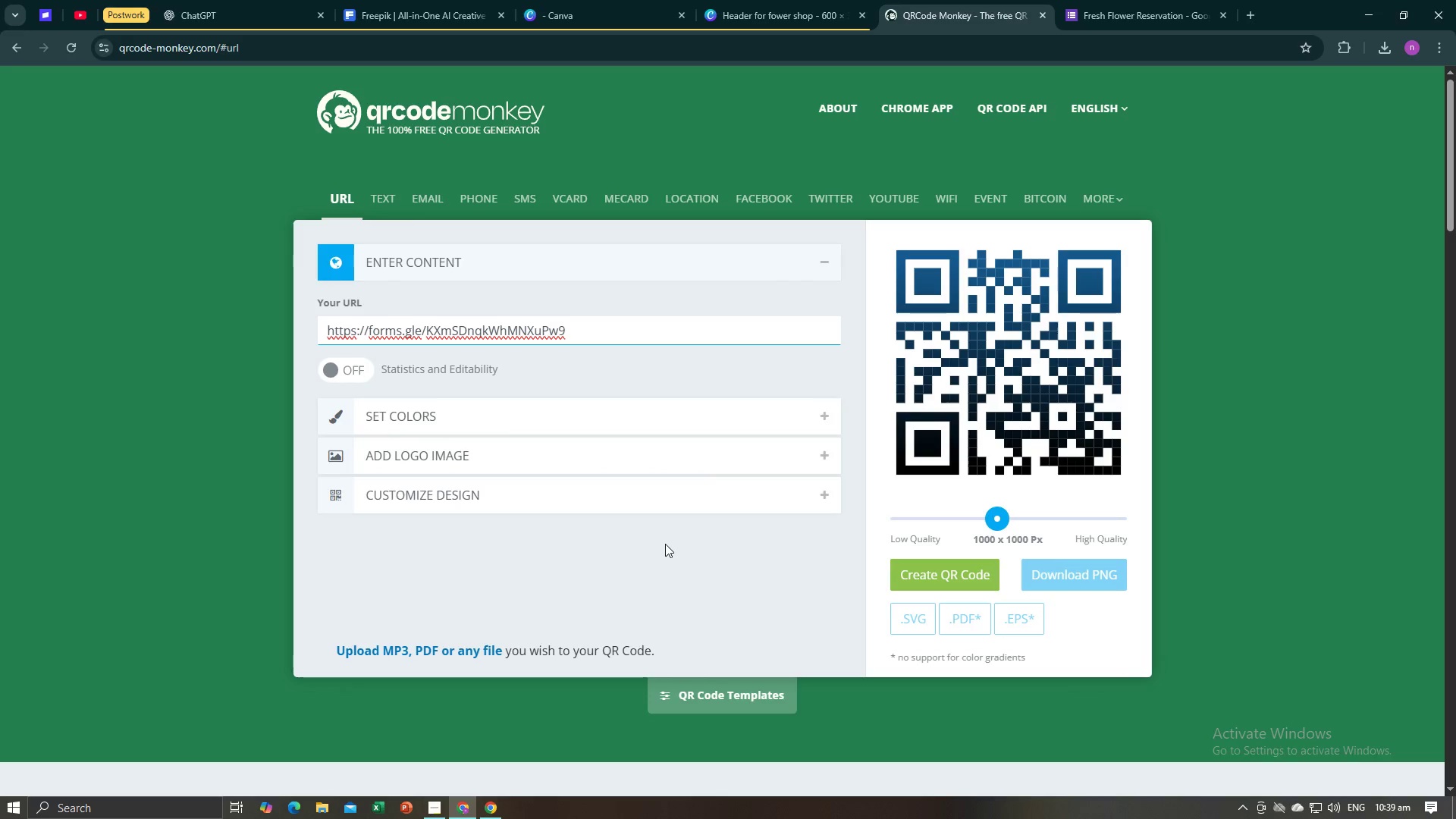 
left_click([665, 547])
 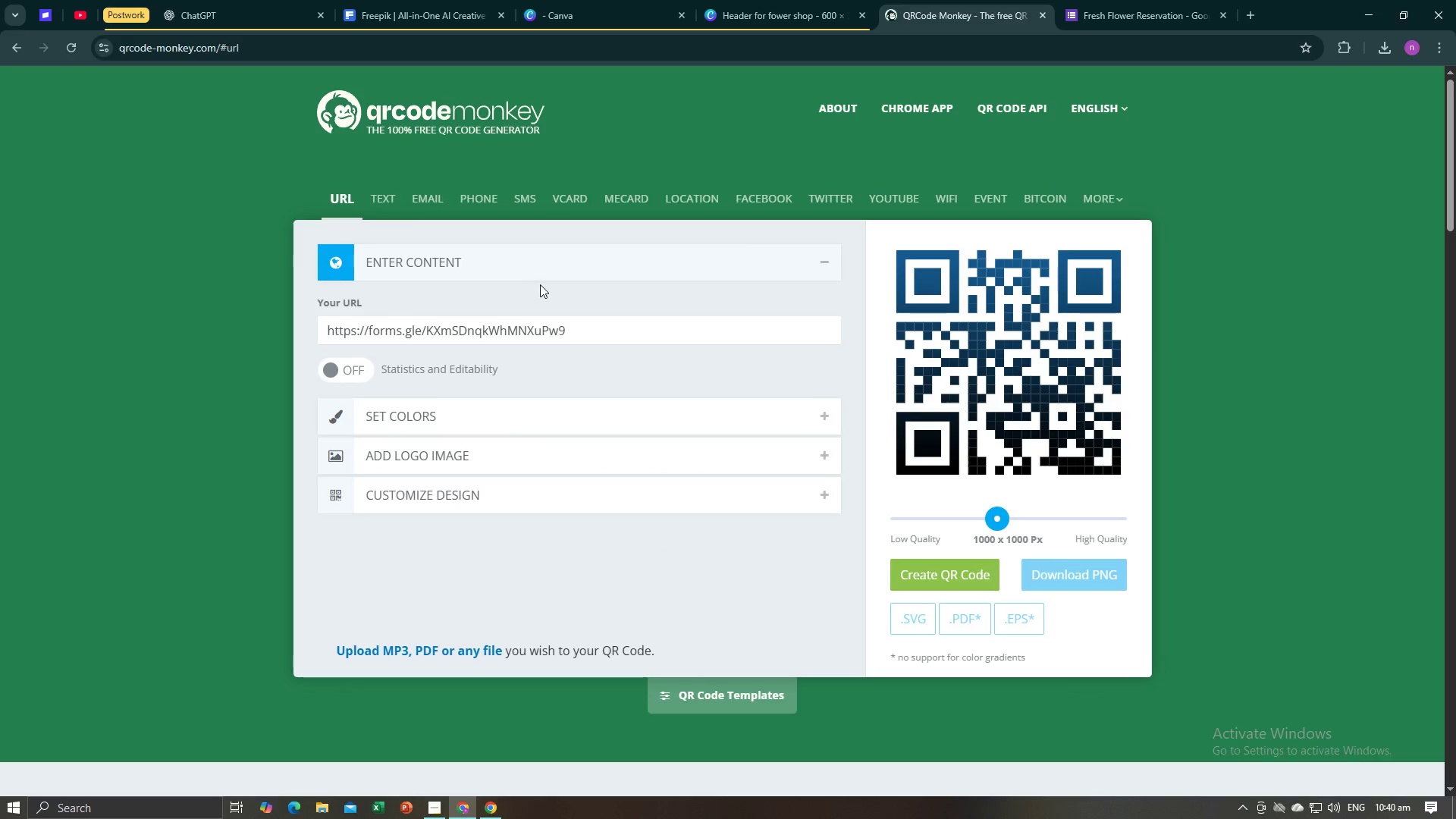 
left_click([552, 268])
 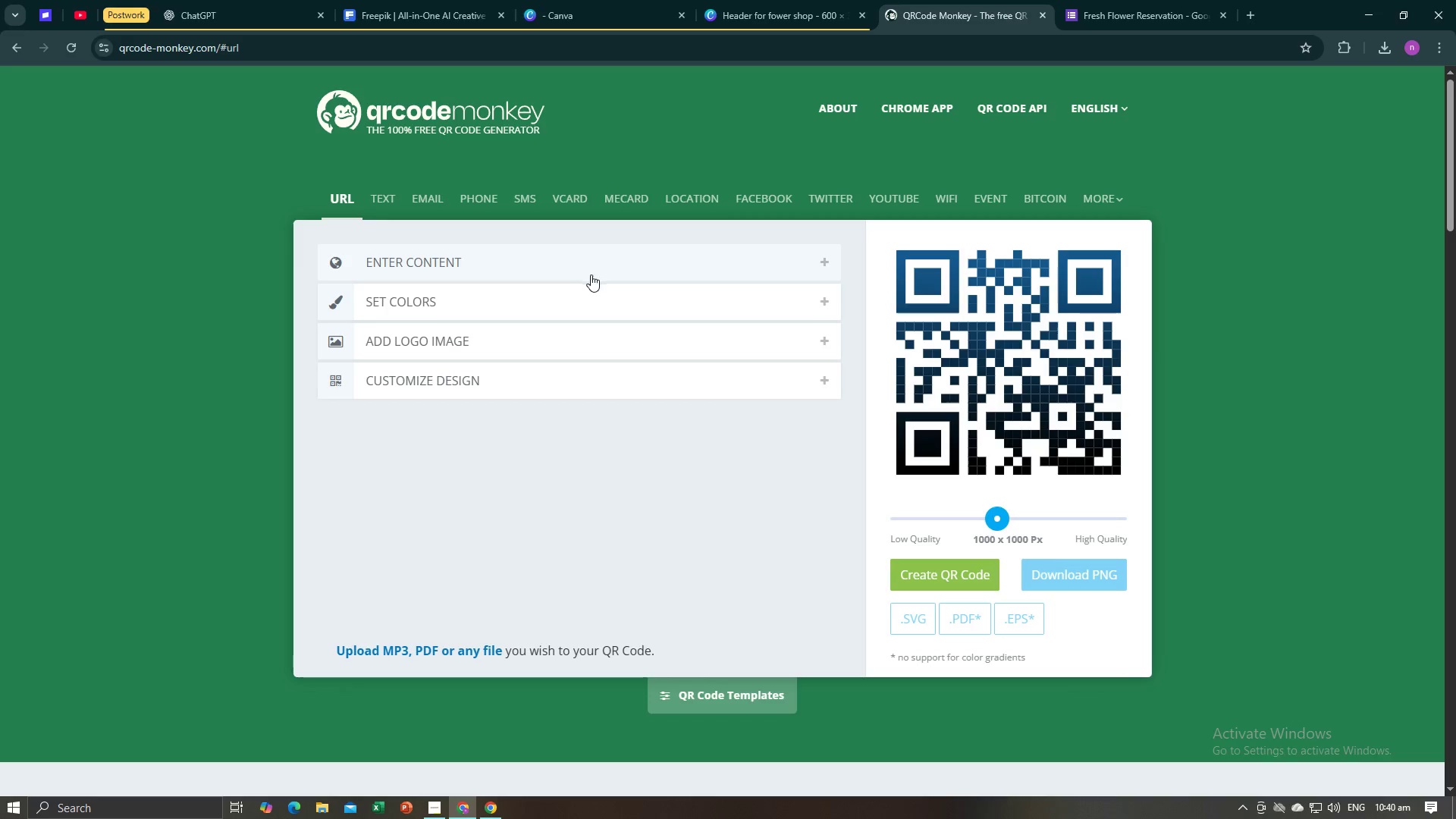 
left_click([599, 273])
 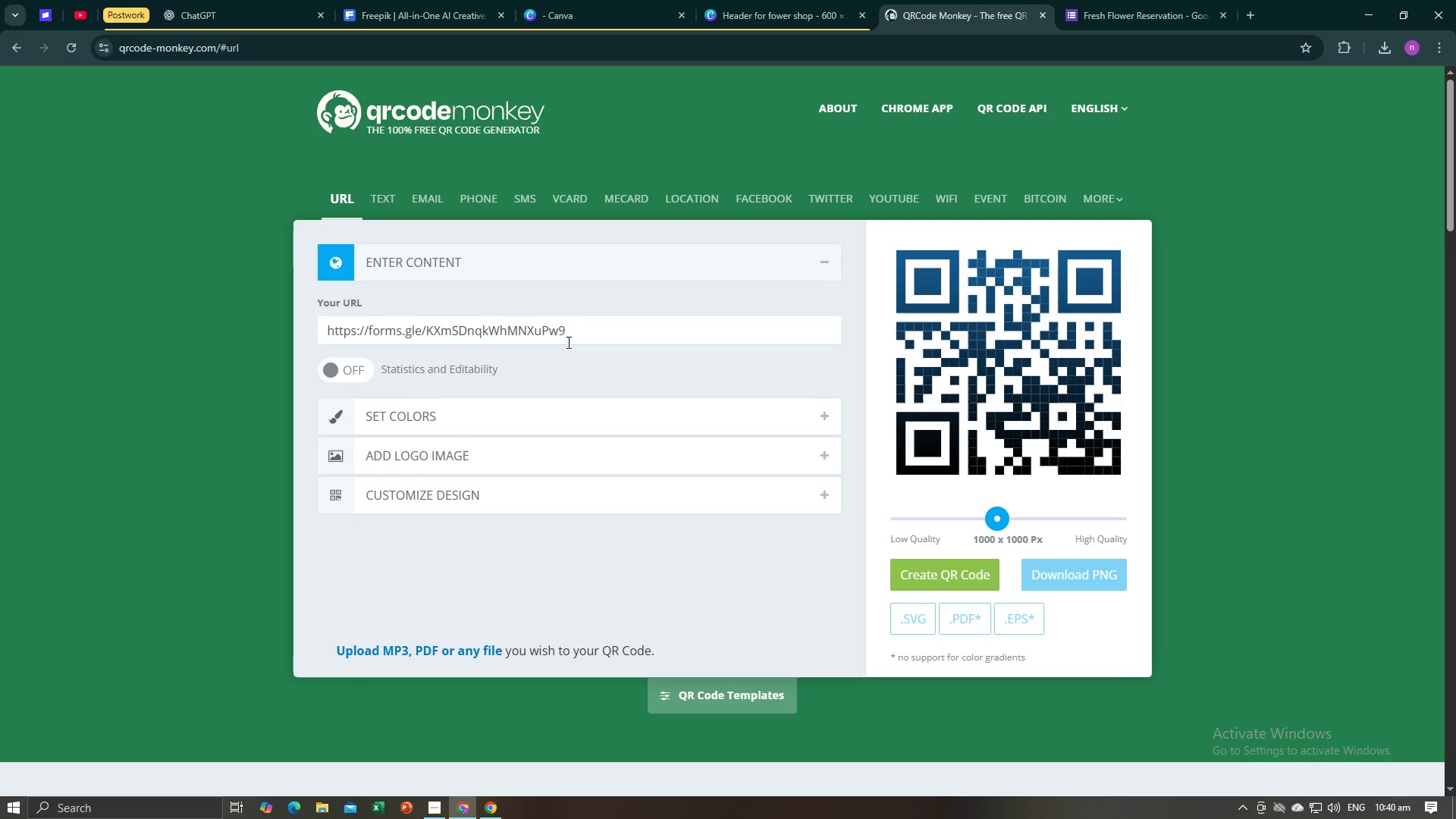 
left_click([612, 342])
 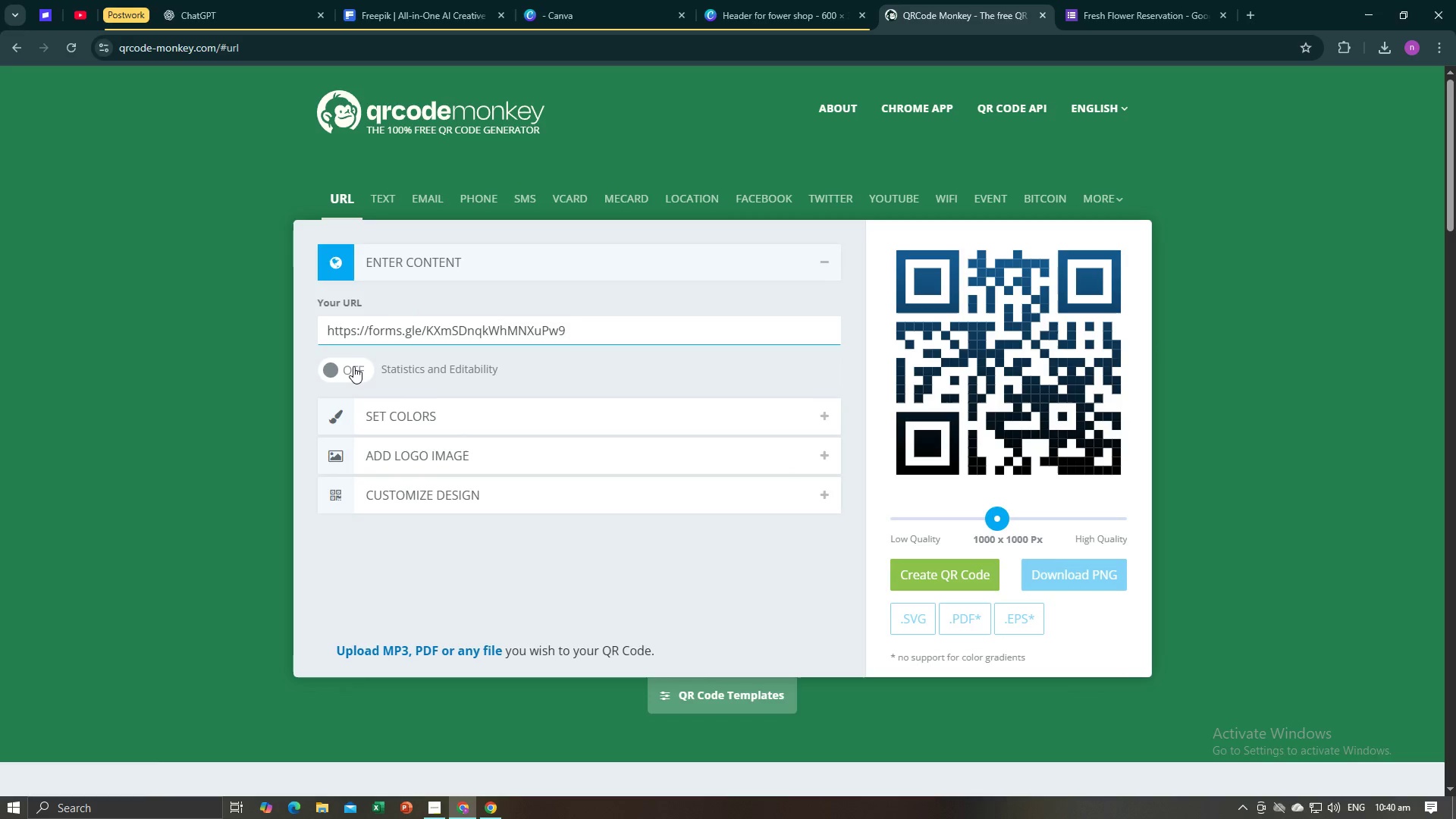 
left_click([353, 366])
 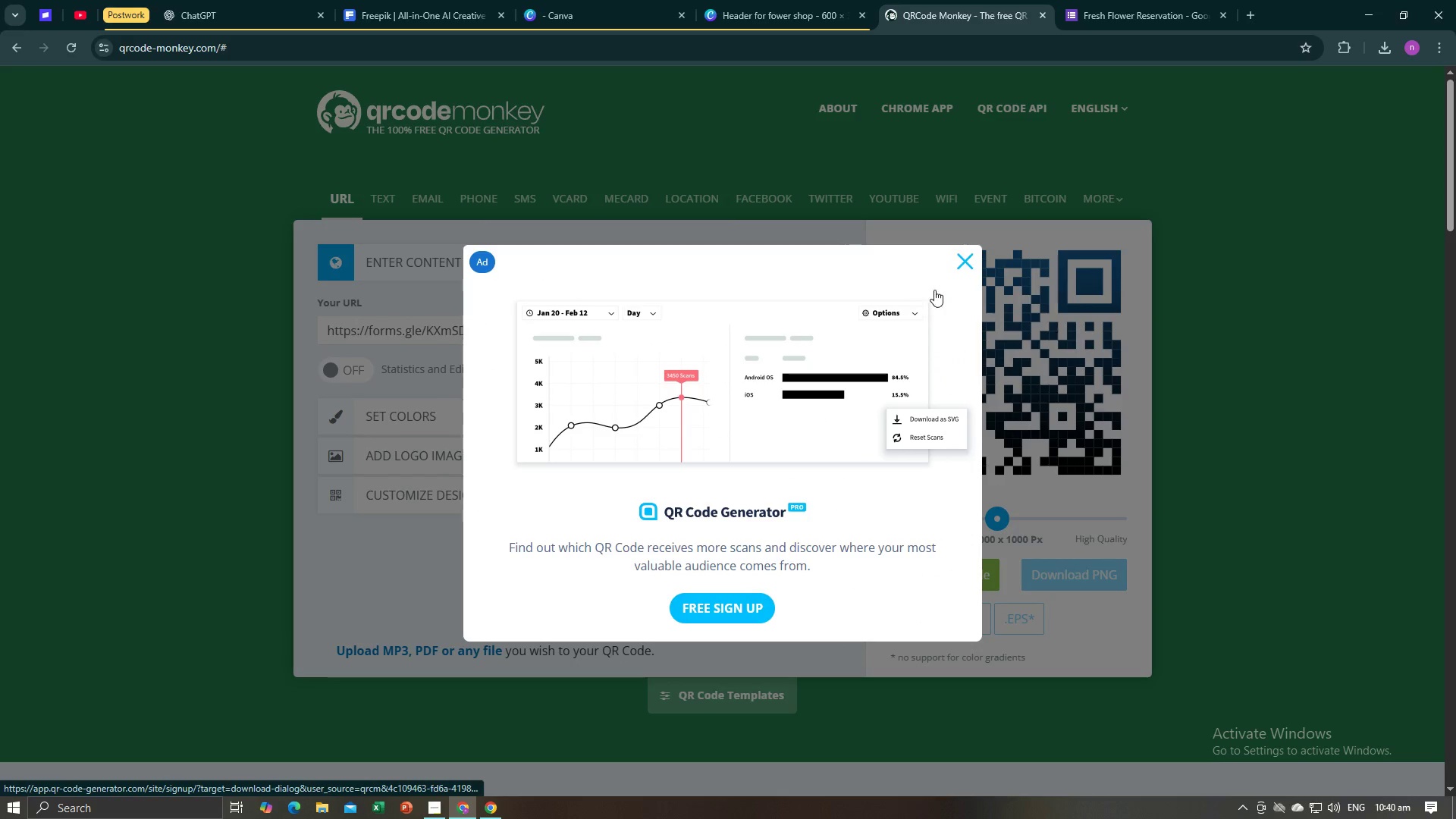 
left_click([962, 268])
 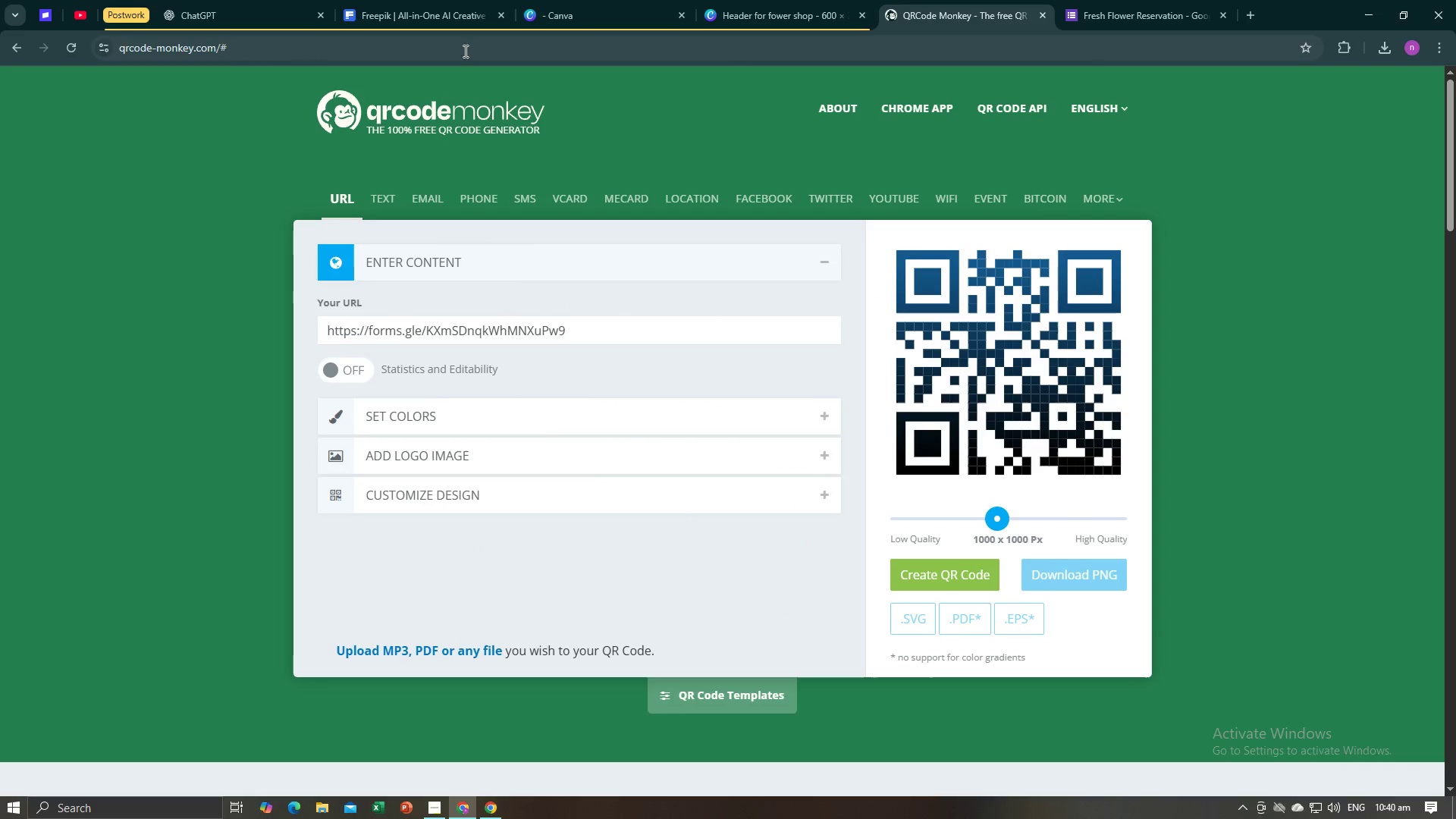 
left_click([434, 53])
 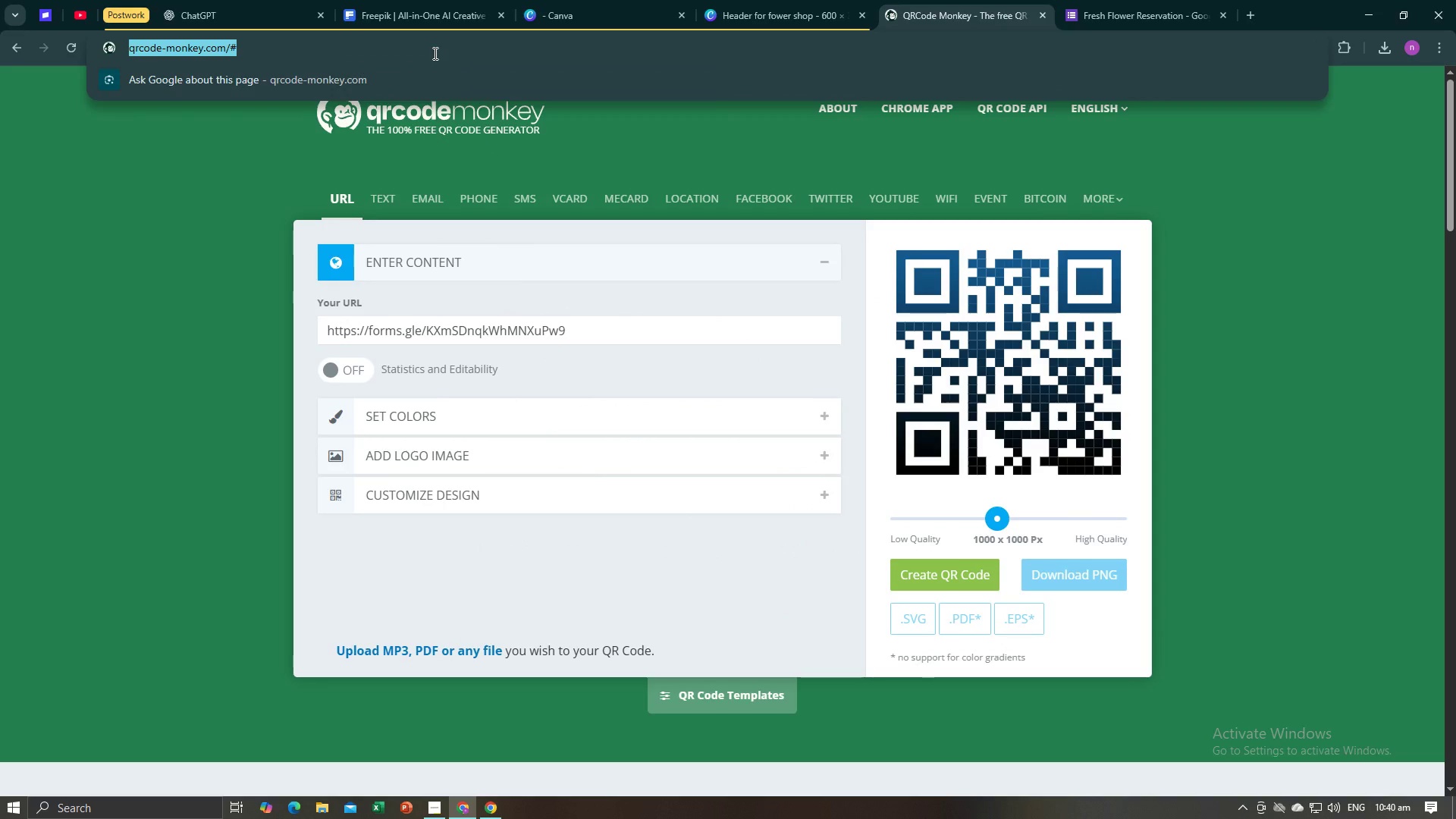 
type(QR code)
 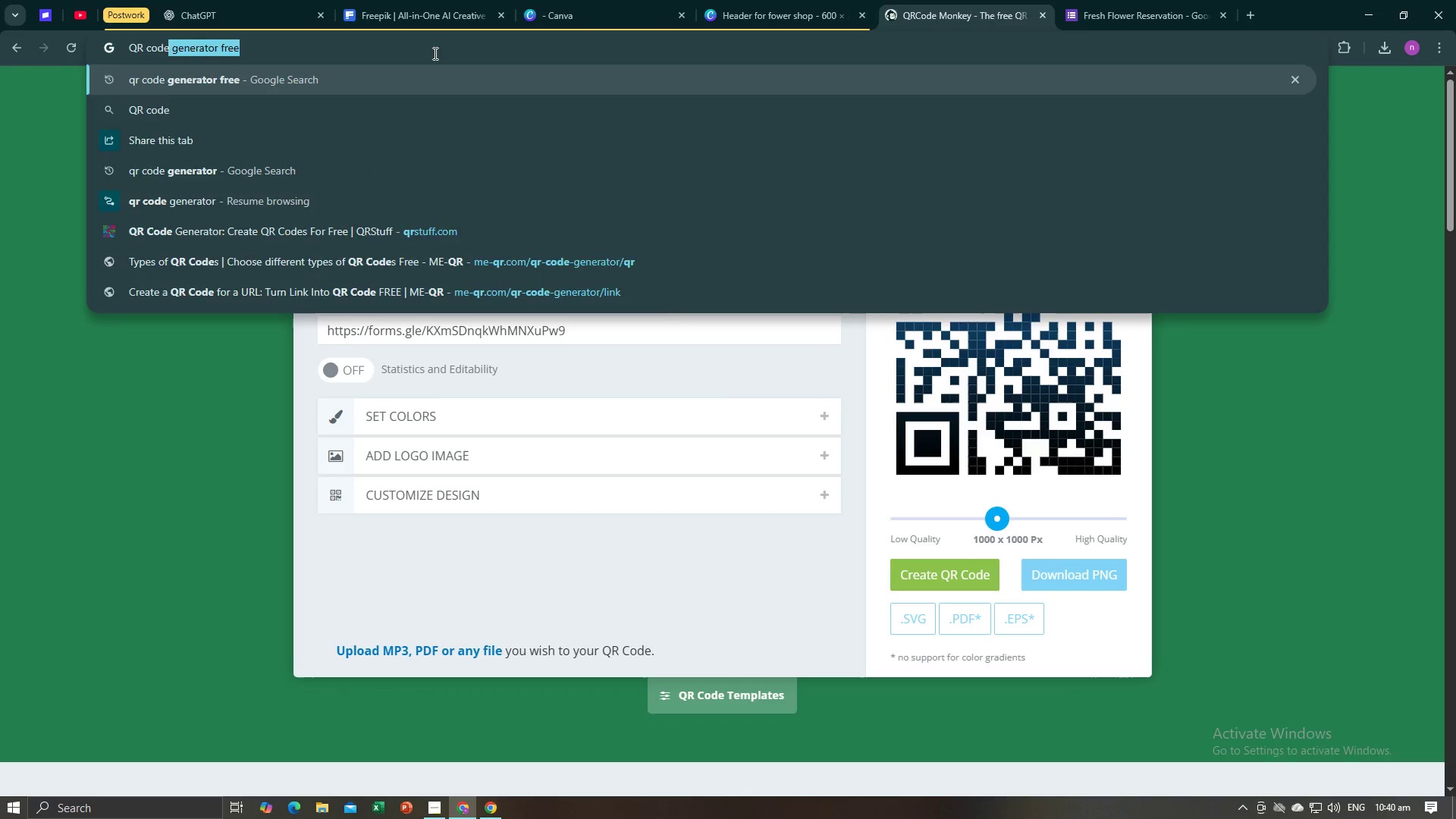 
key(Enter)
 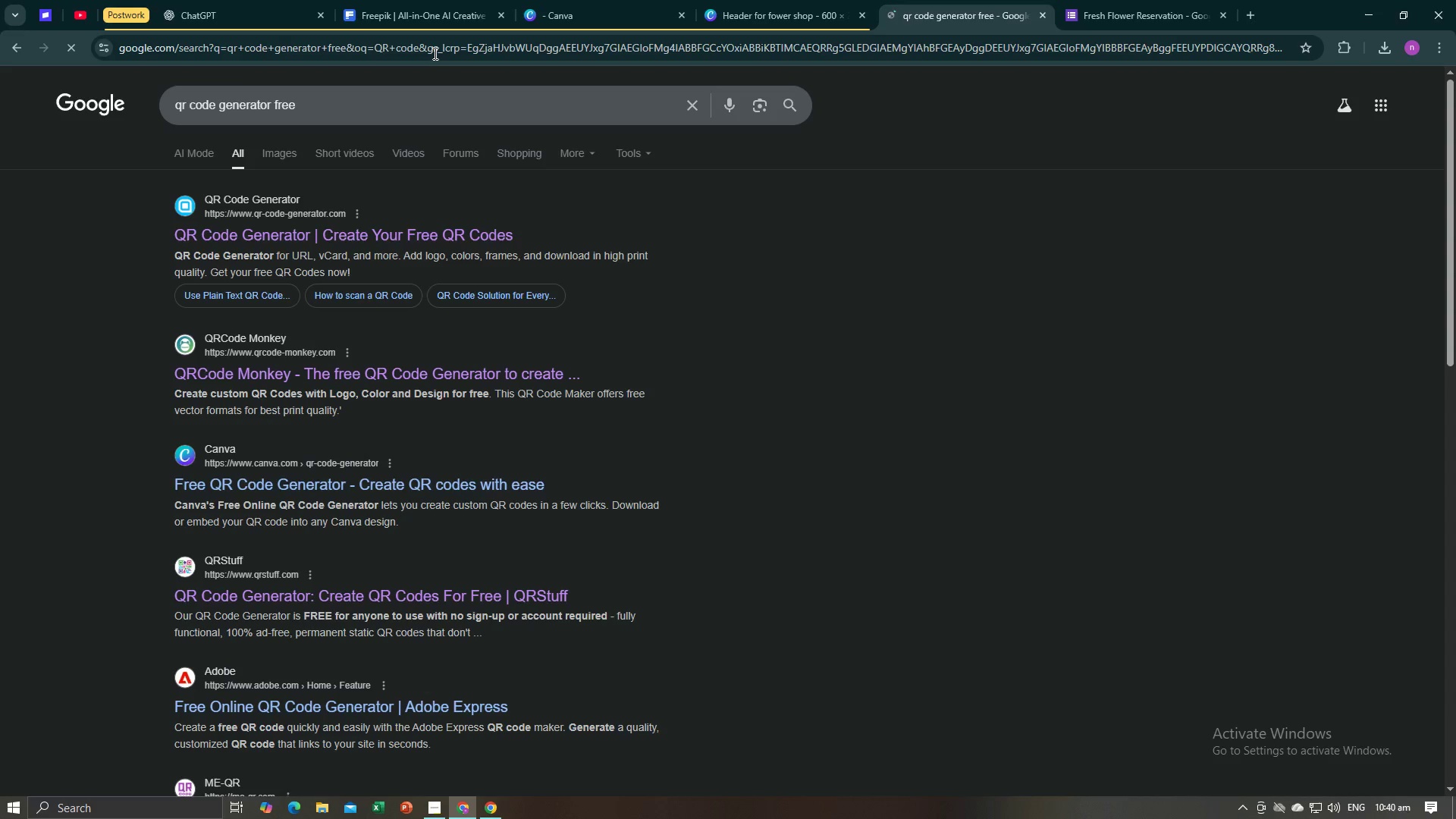 
scroll: coordinate [563, 383], scroll_direction: down, amount: 3.0
 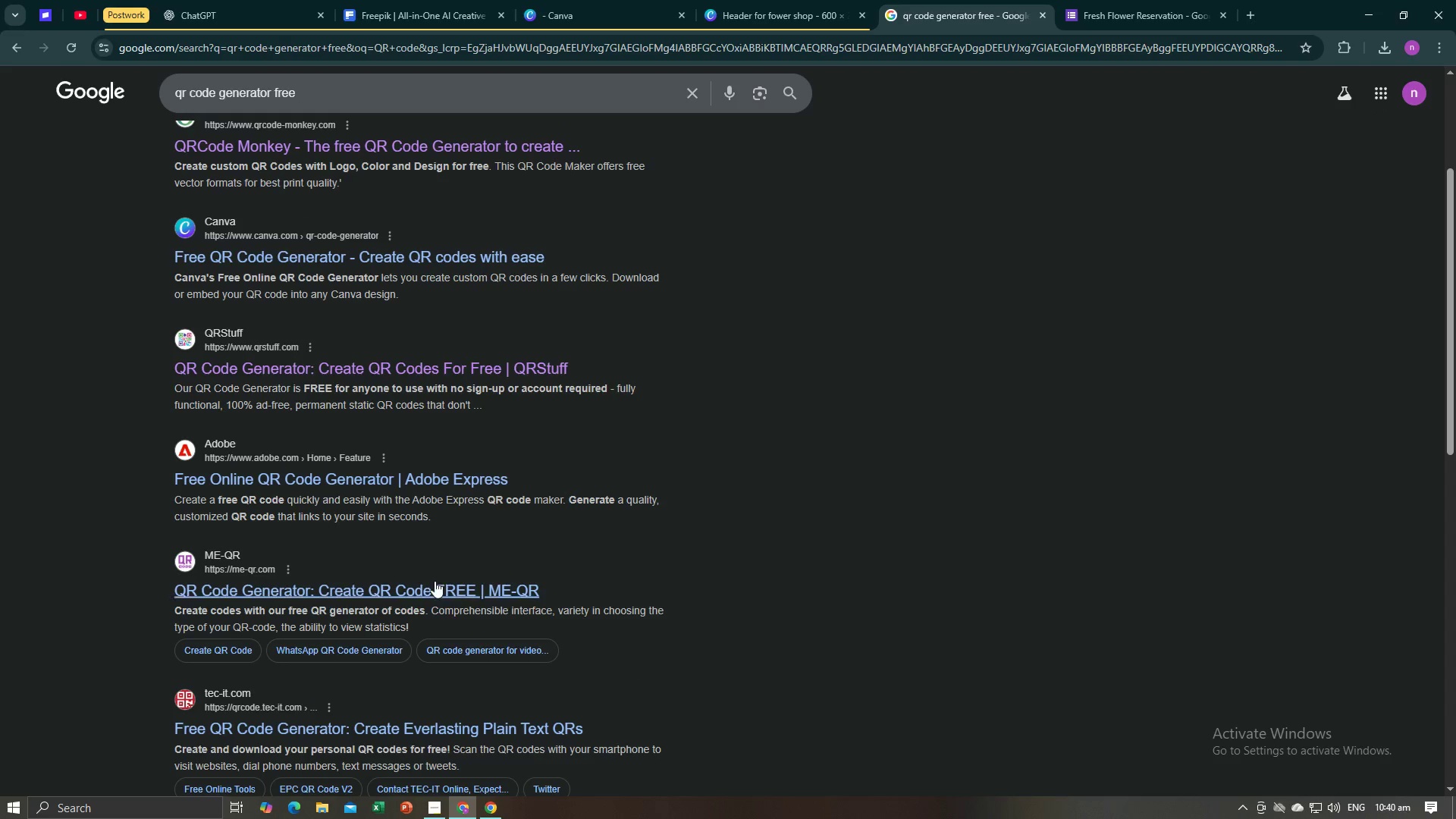 
left_click([435, 582])
 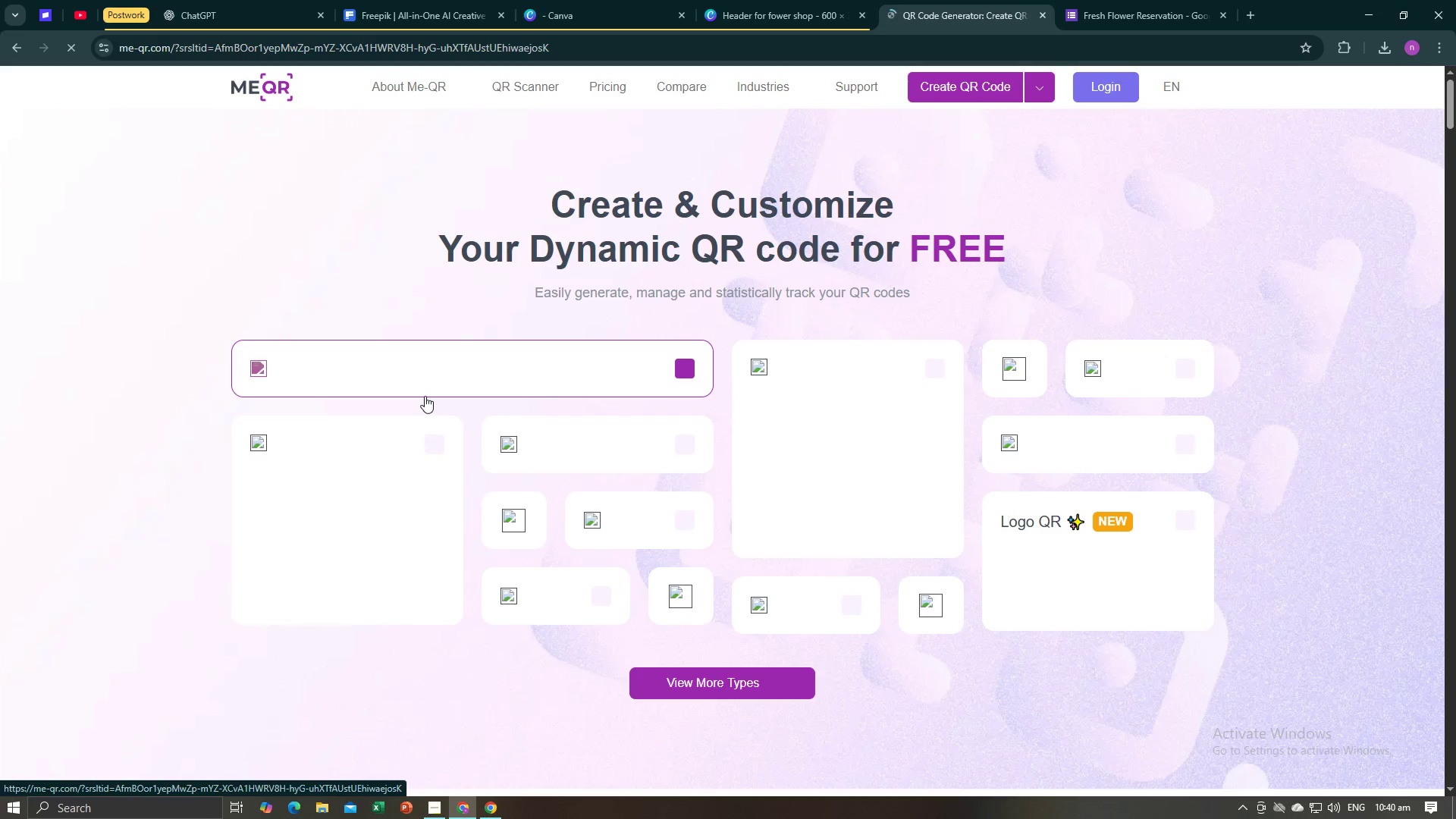 
wait(6.86)
 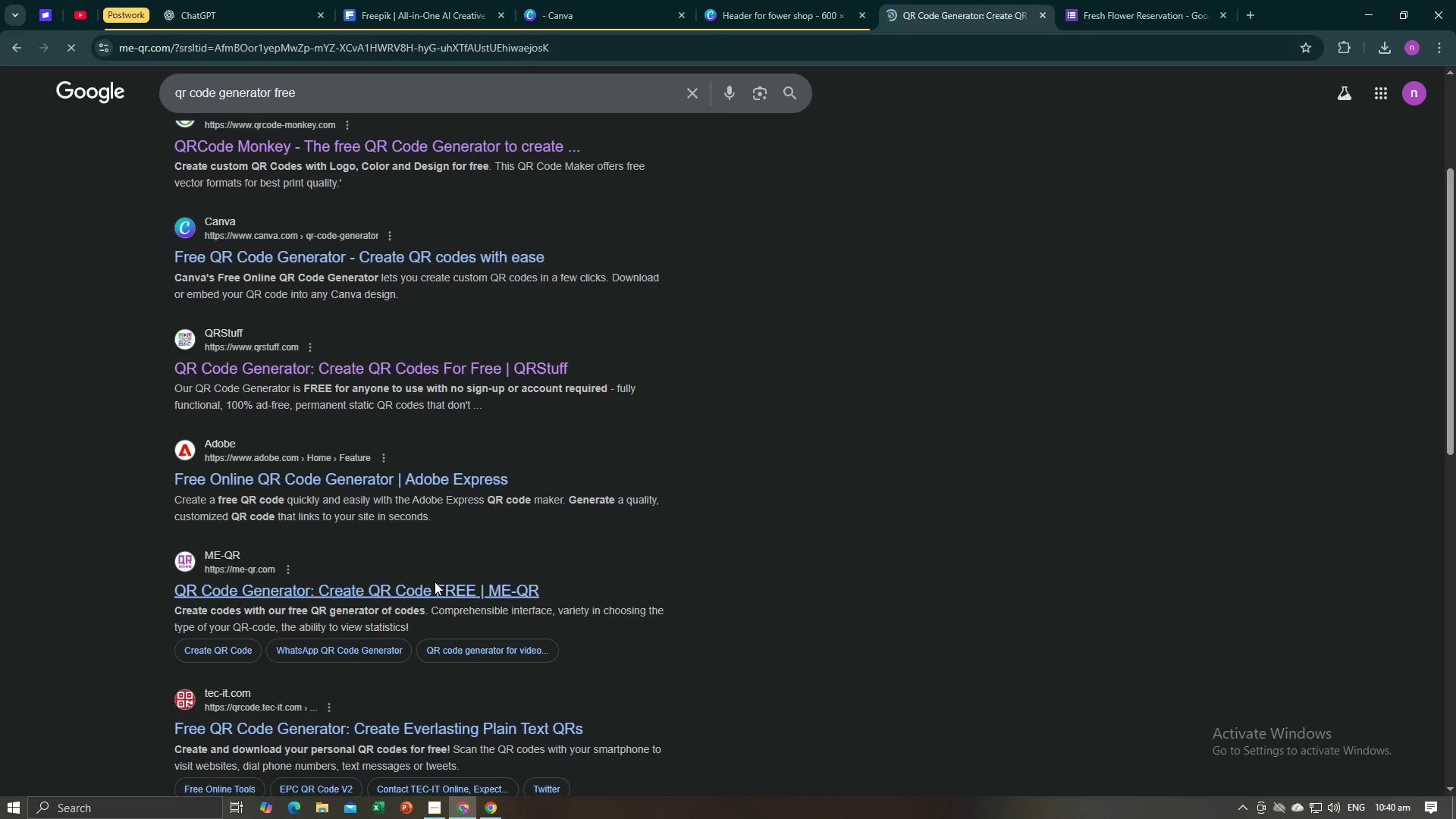 
key(Alt+Tab)
 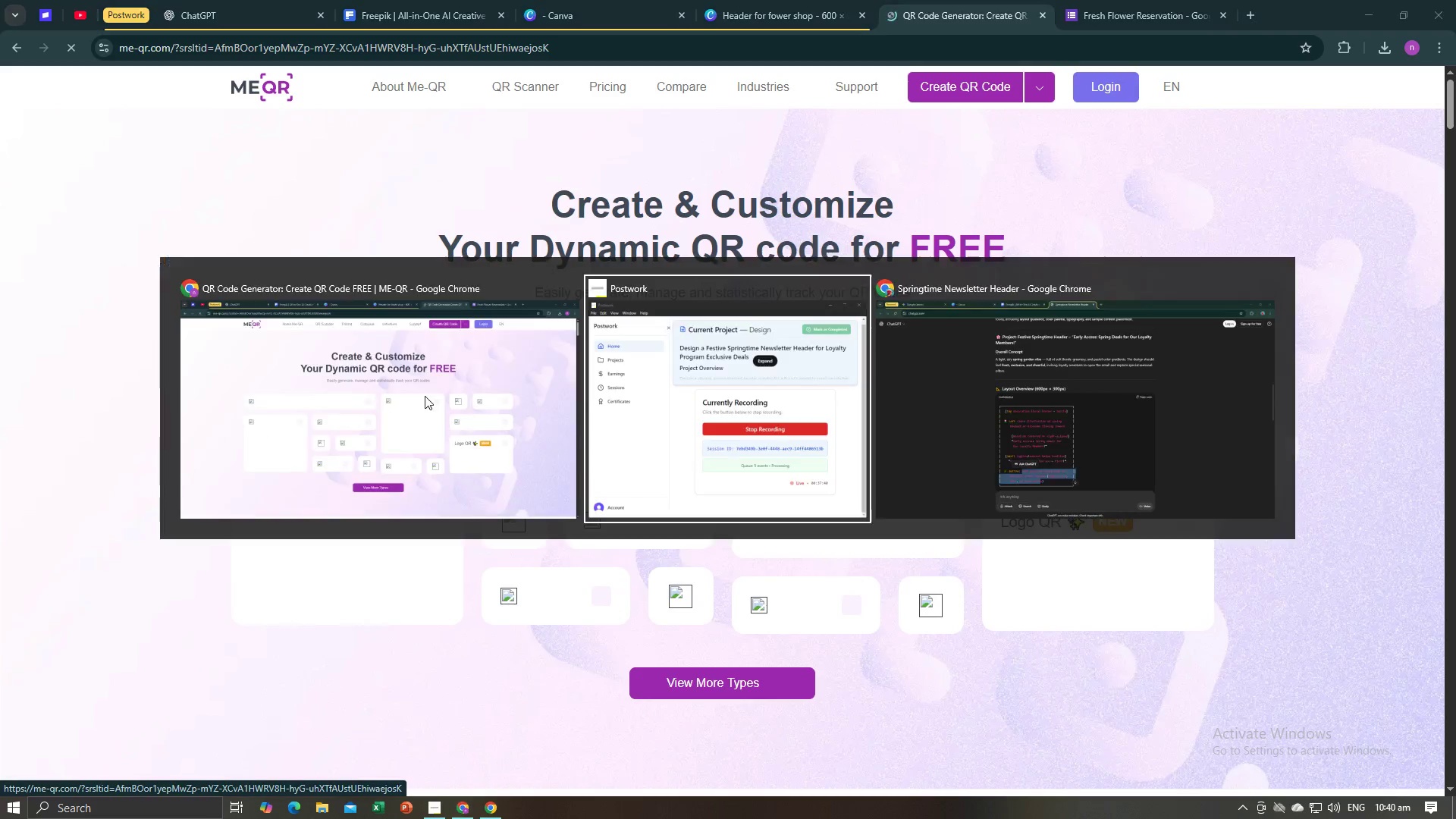 
key(Alt+Tab)
 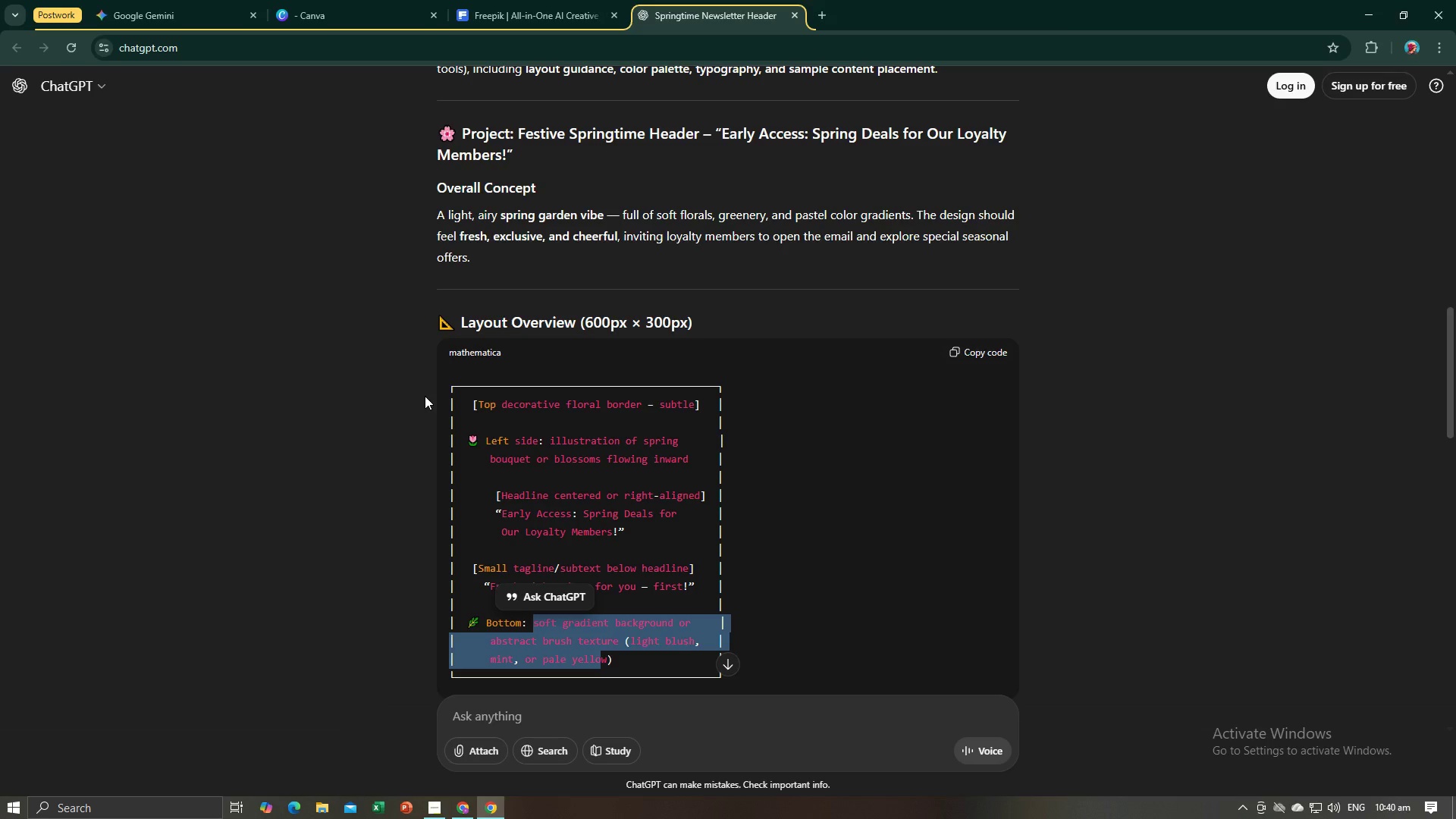 
key(Alt+Tab)
 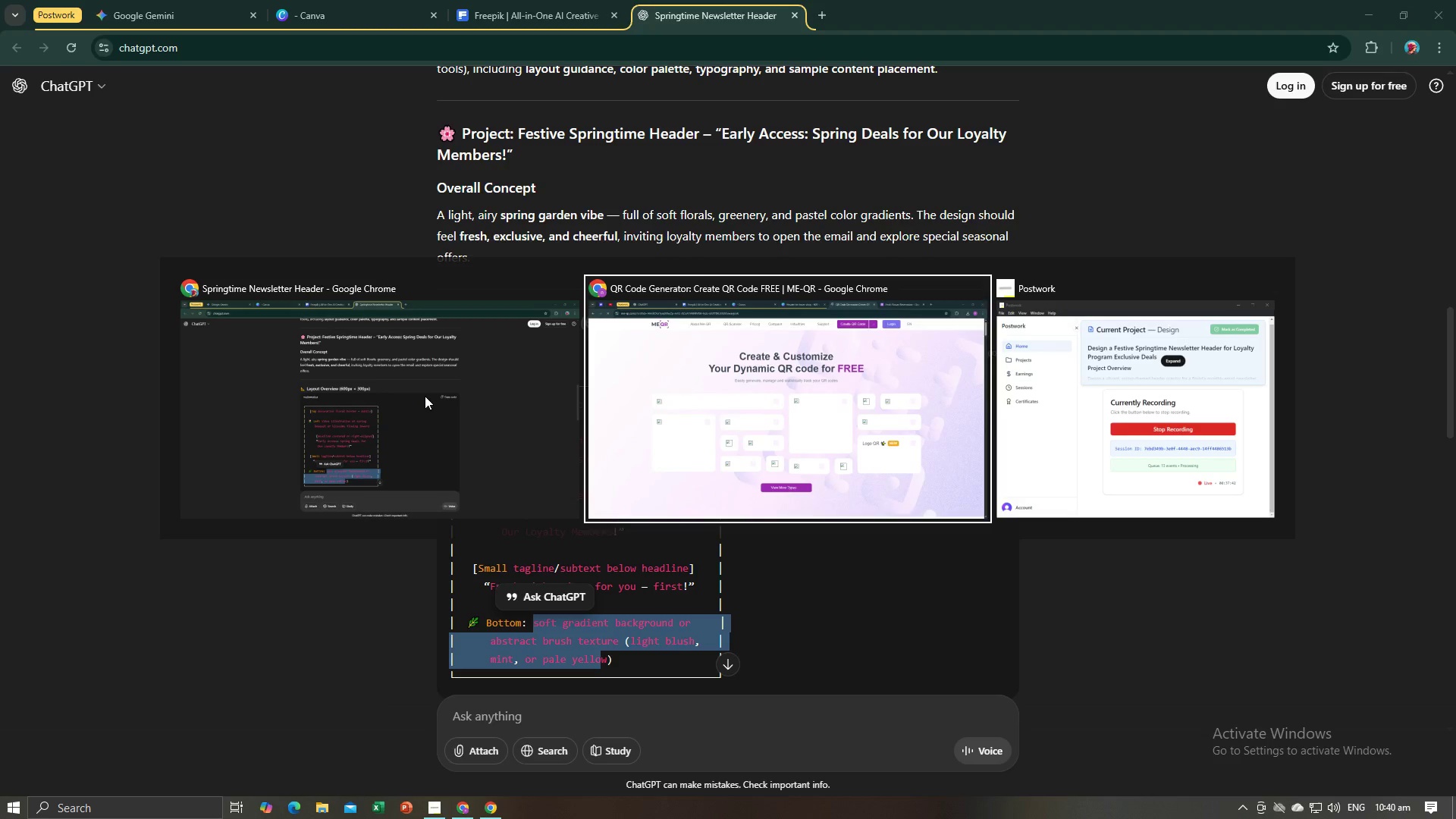 
key(Alt+Tab)